 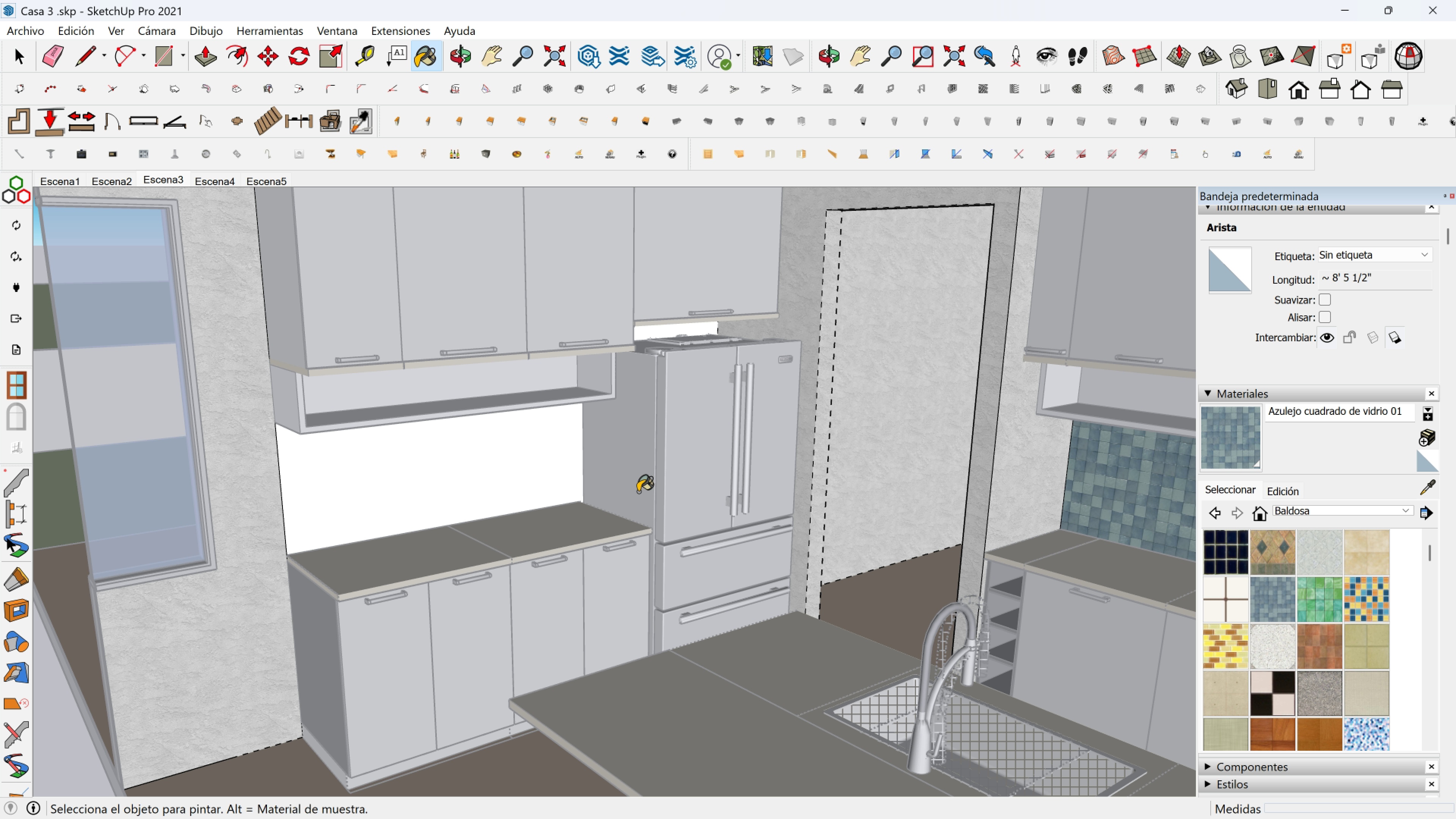 
left_click([566, 492])
 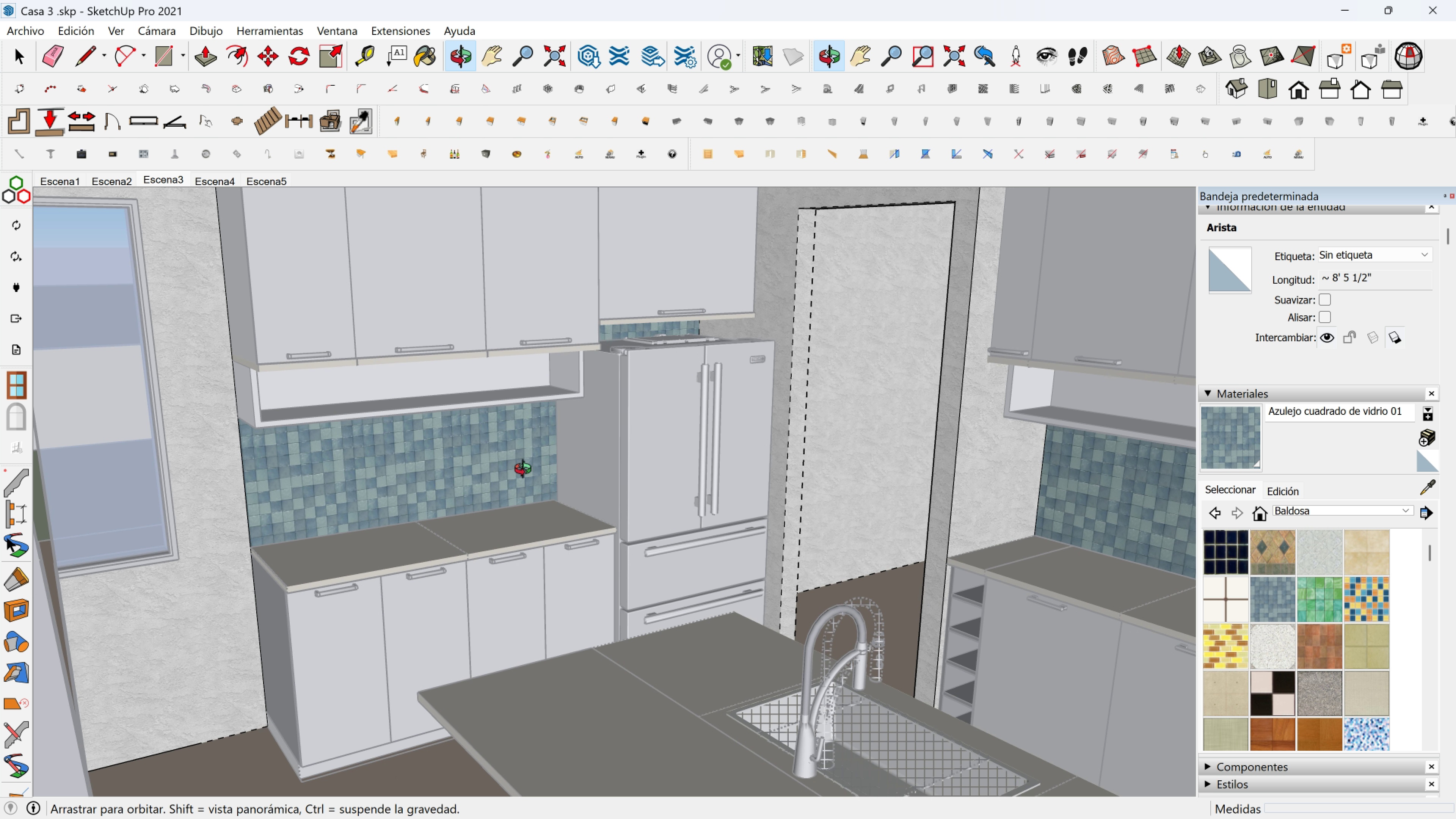 
key(Space)
 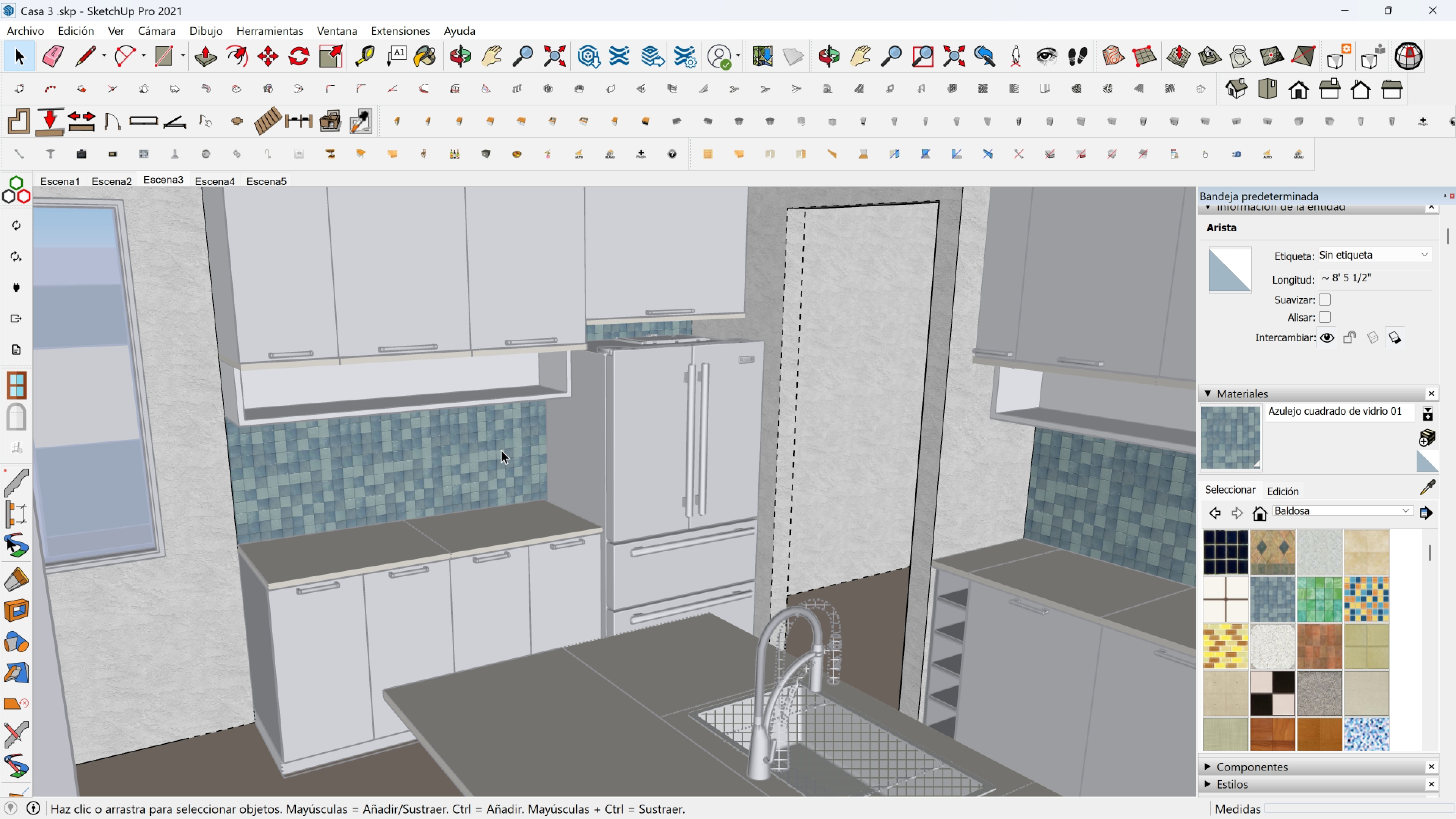 
key(Escape)
 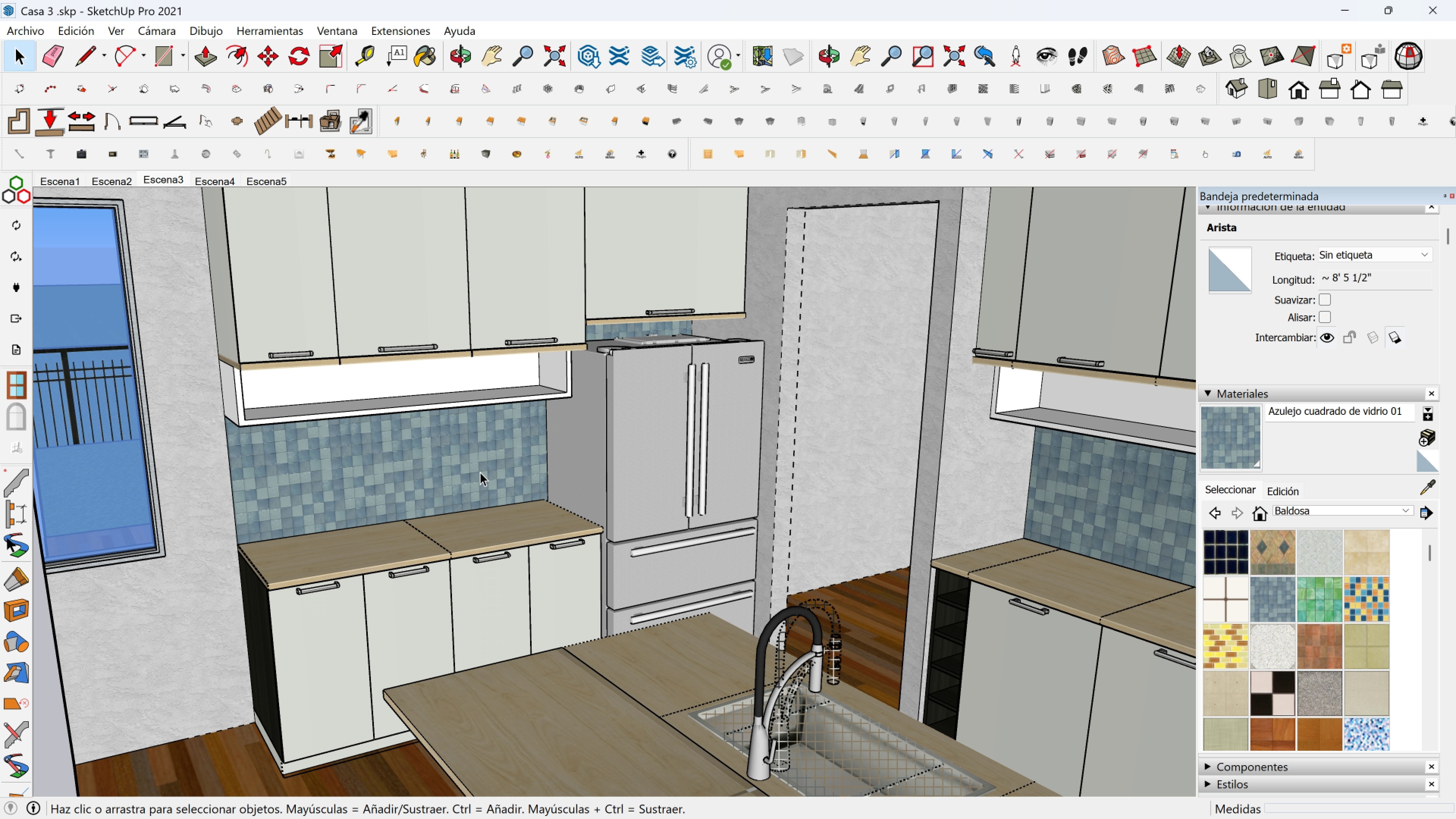 
scroll: coordinate [619, 442], scroll_direction: down, amount: 3.0